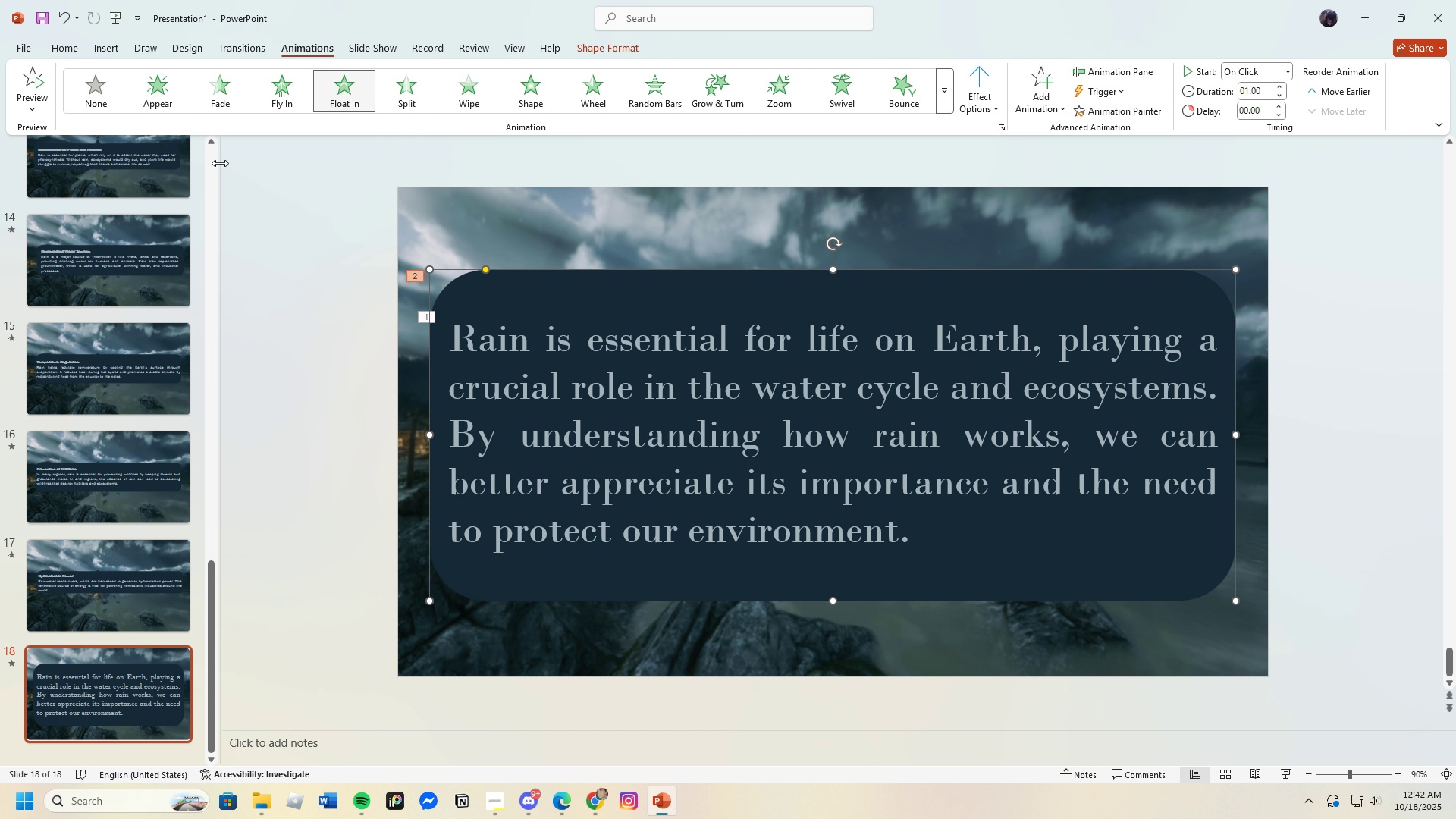 
left_click([40, 83])
 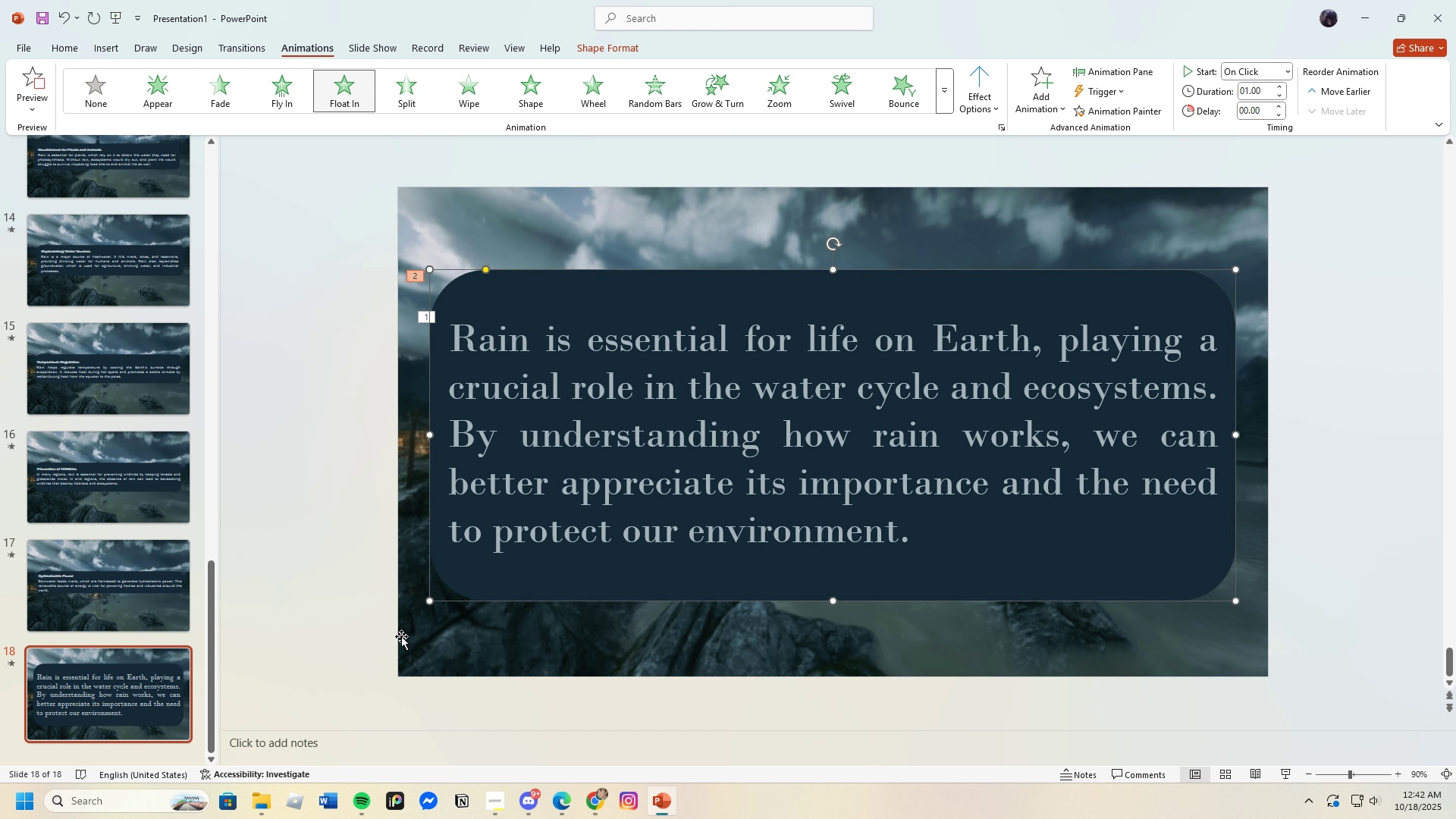 
left_click([373, 635])
 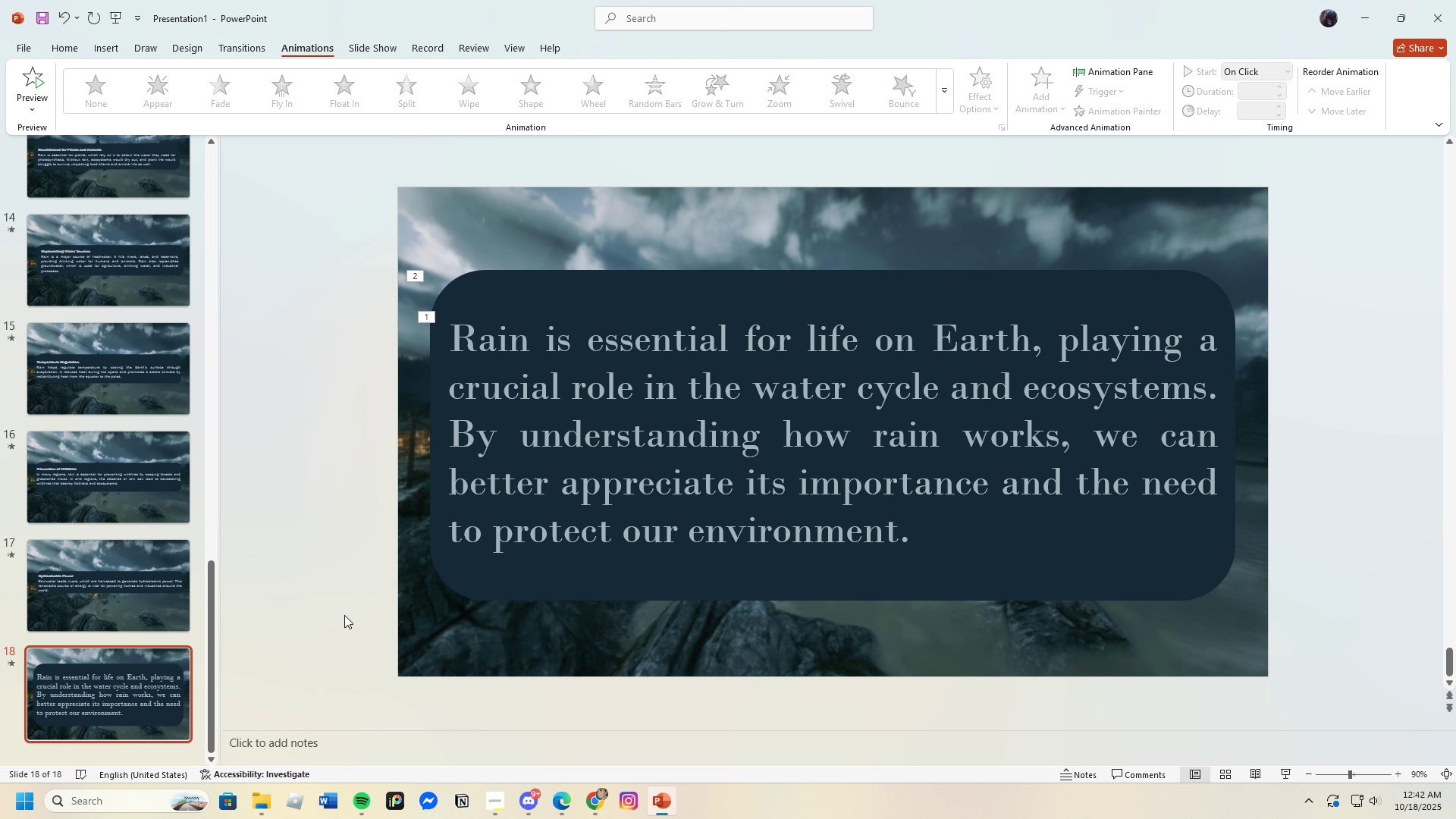 
scroll: coordinate [268, 582], scroll_direction: down, amount: 1.0
 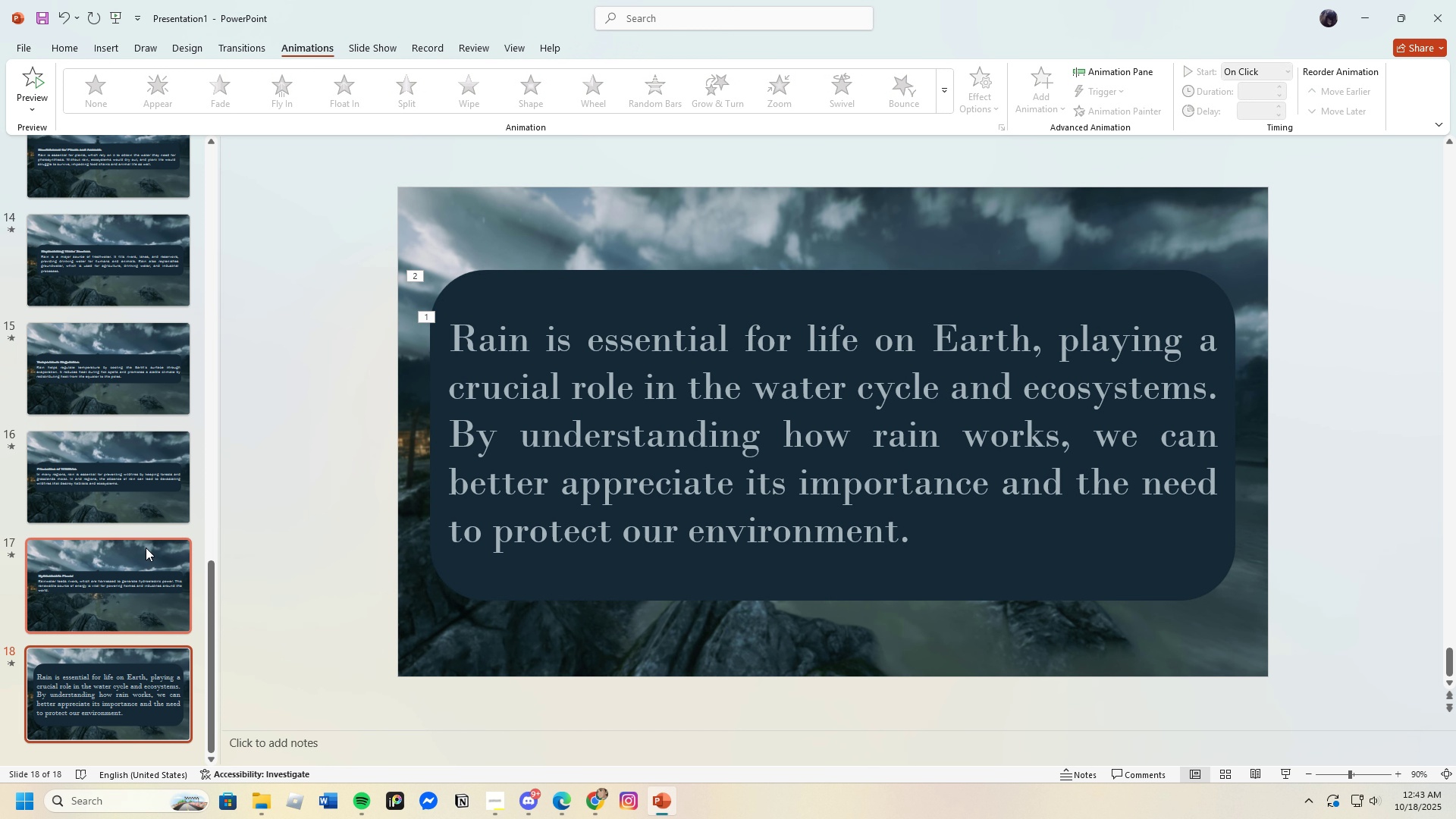 
scroll: coordinate [143, 547], scroll_direction: up, amount: 31.0
 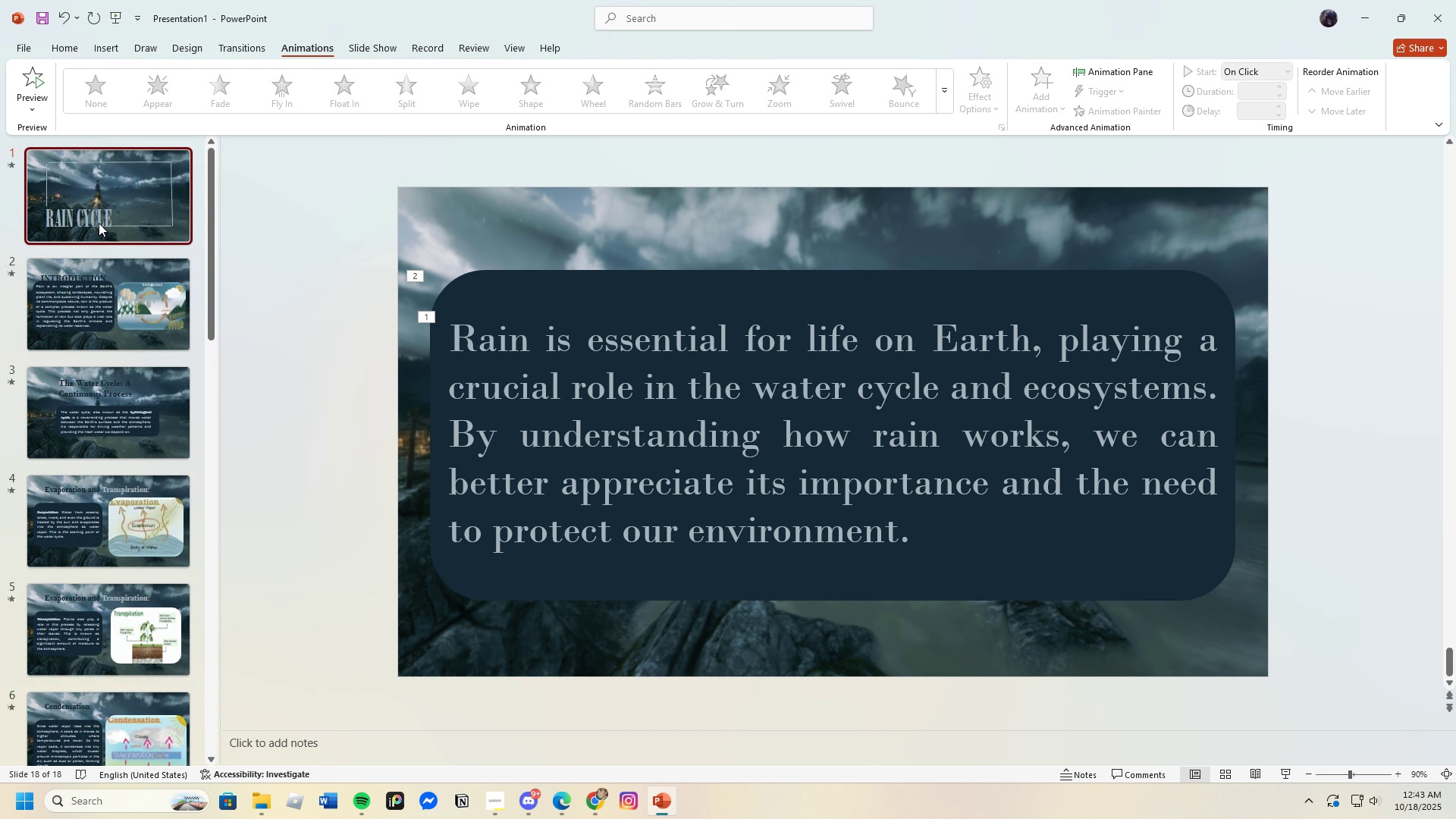 
left_click([99, 223])
 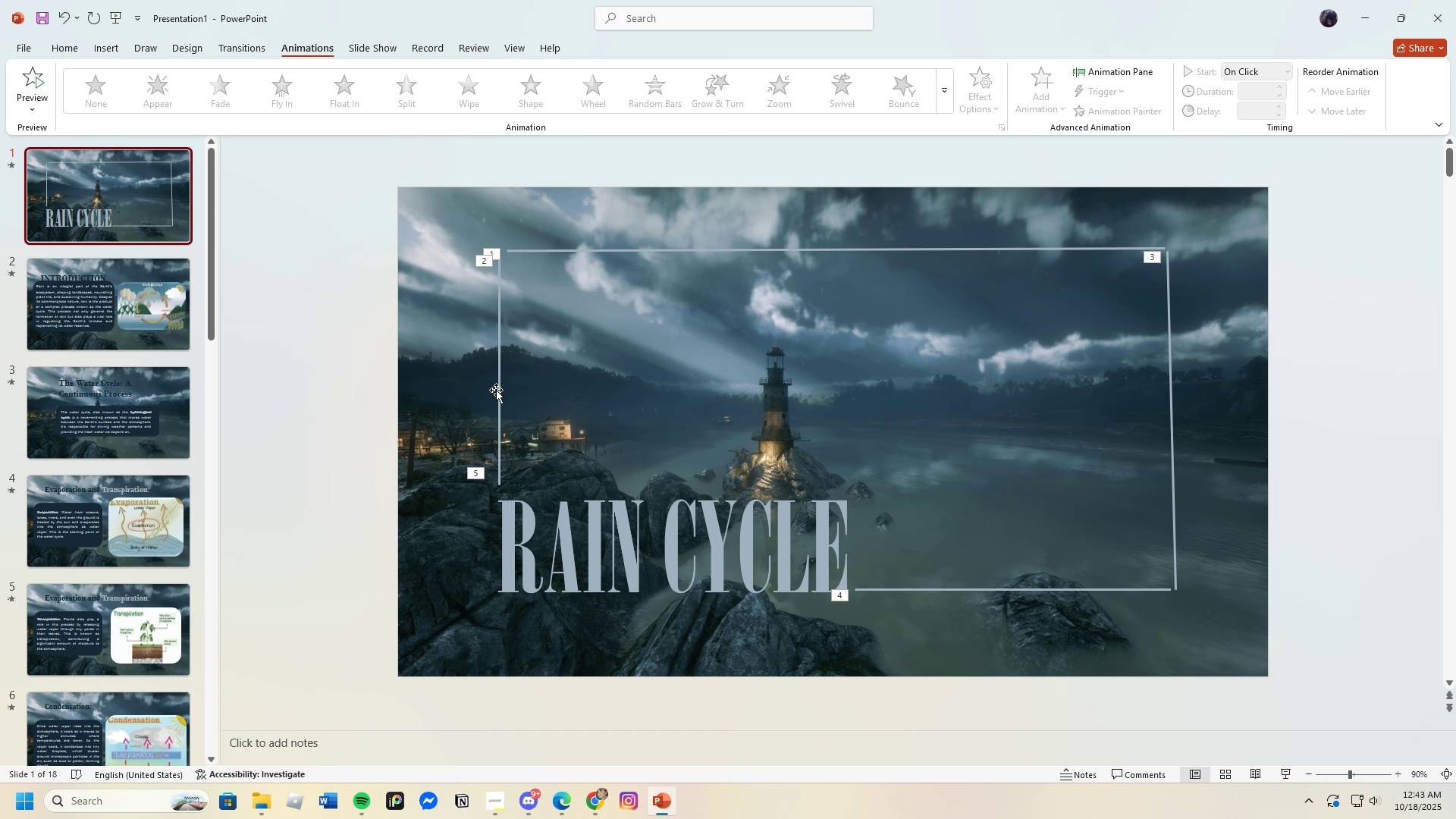 
left_click([499, 390])
 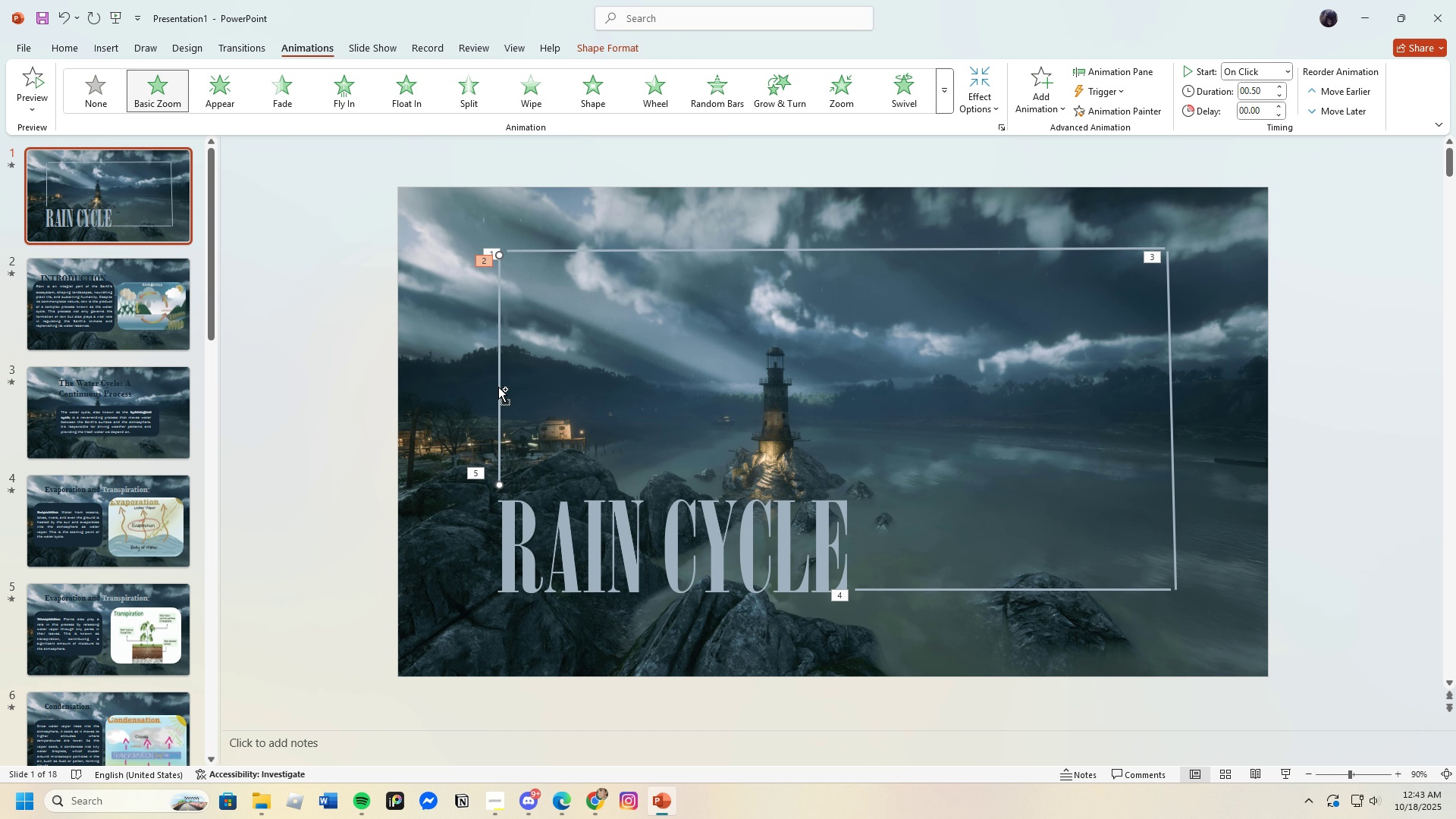 
key(Control+C)
 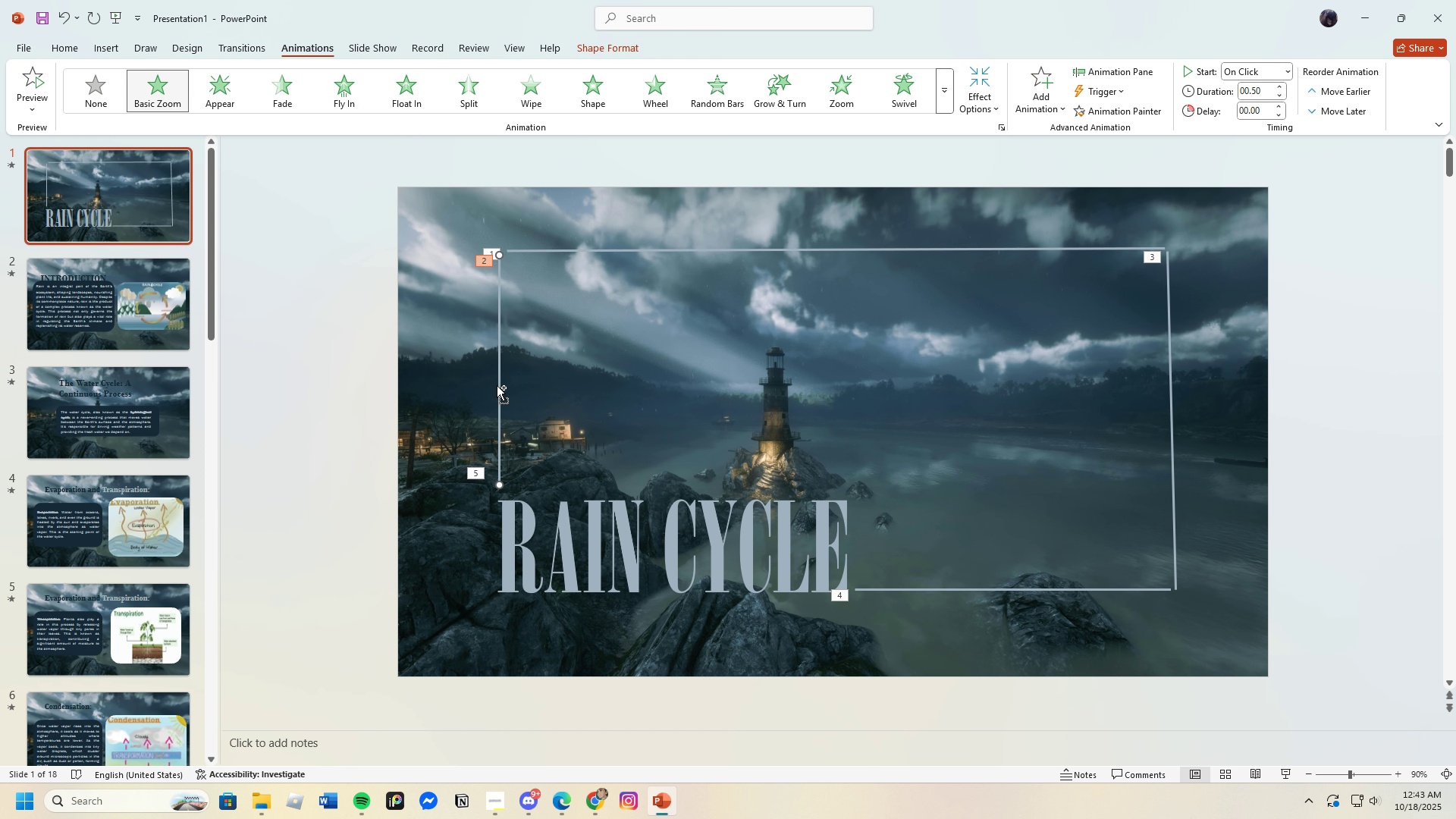 
key(Control+V)
 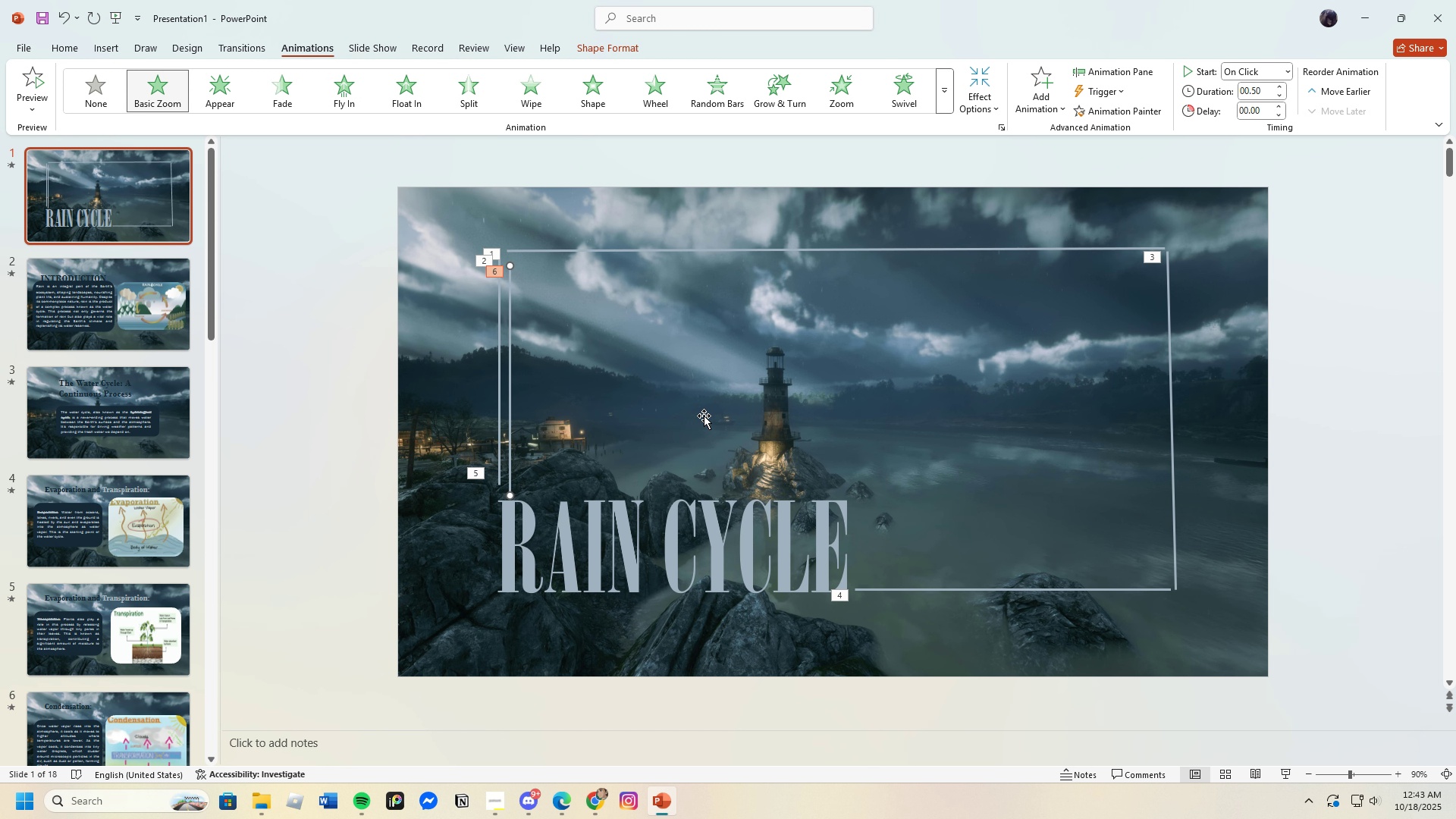 
wait(5.1)
 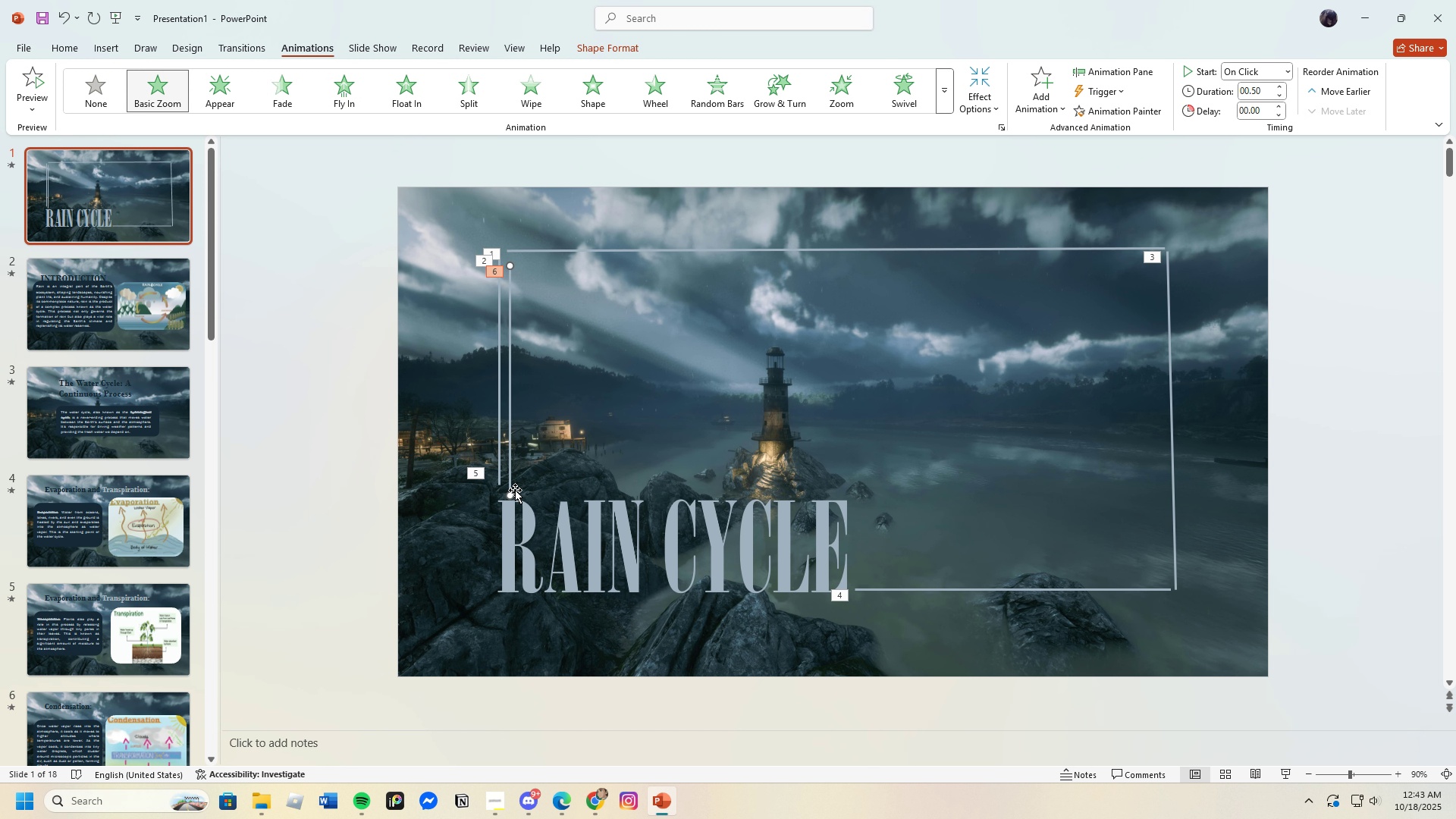 
left_click_drag(start_coordinate=[1345, 776], to_coordinate=[1337, 771])
 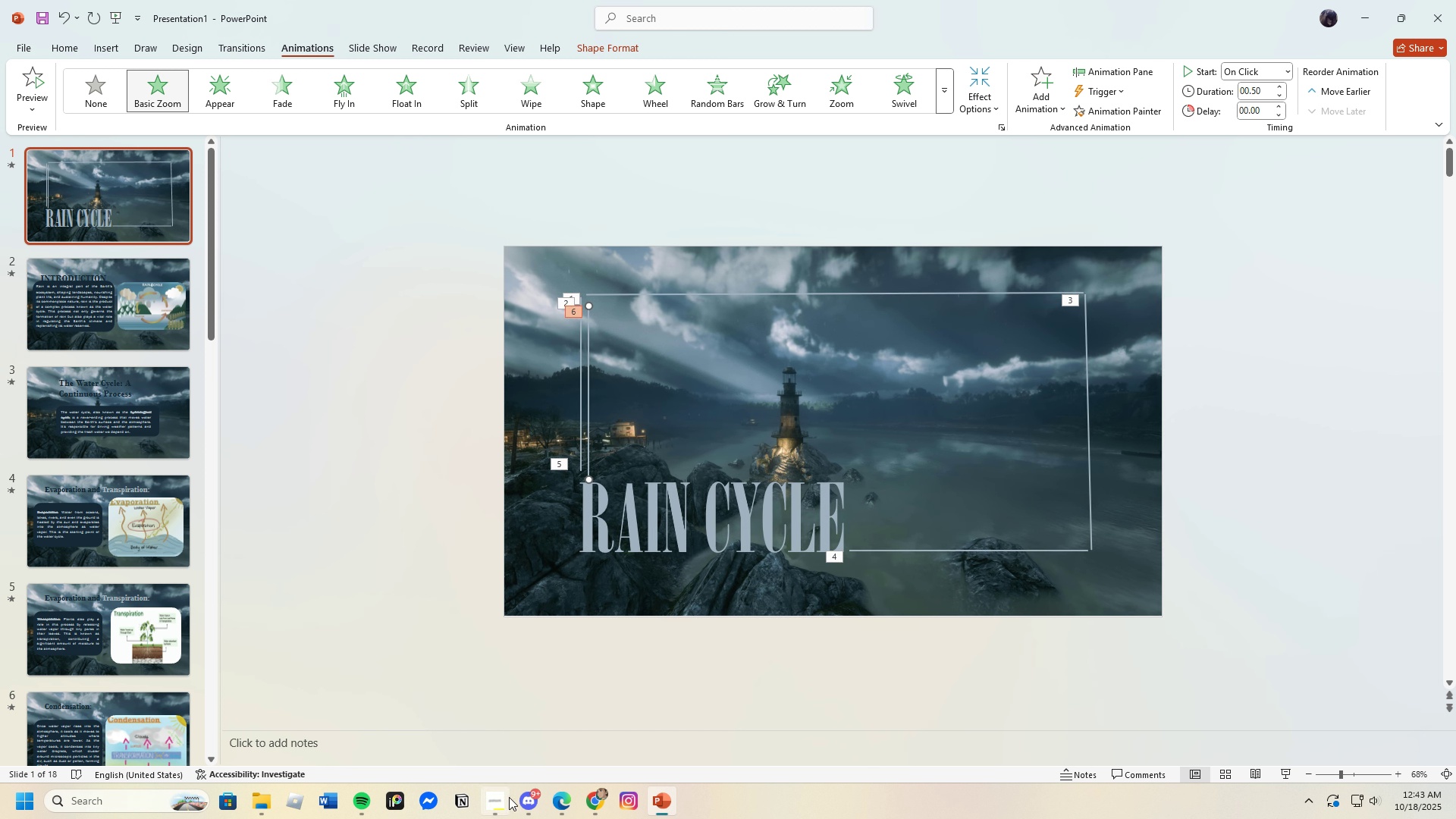 
left_click([495, 802])